 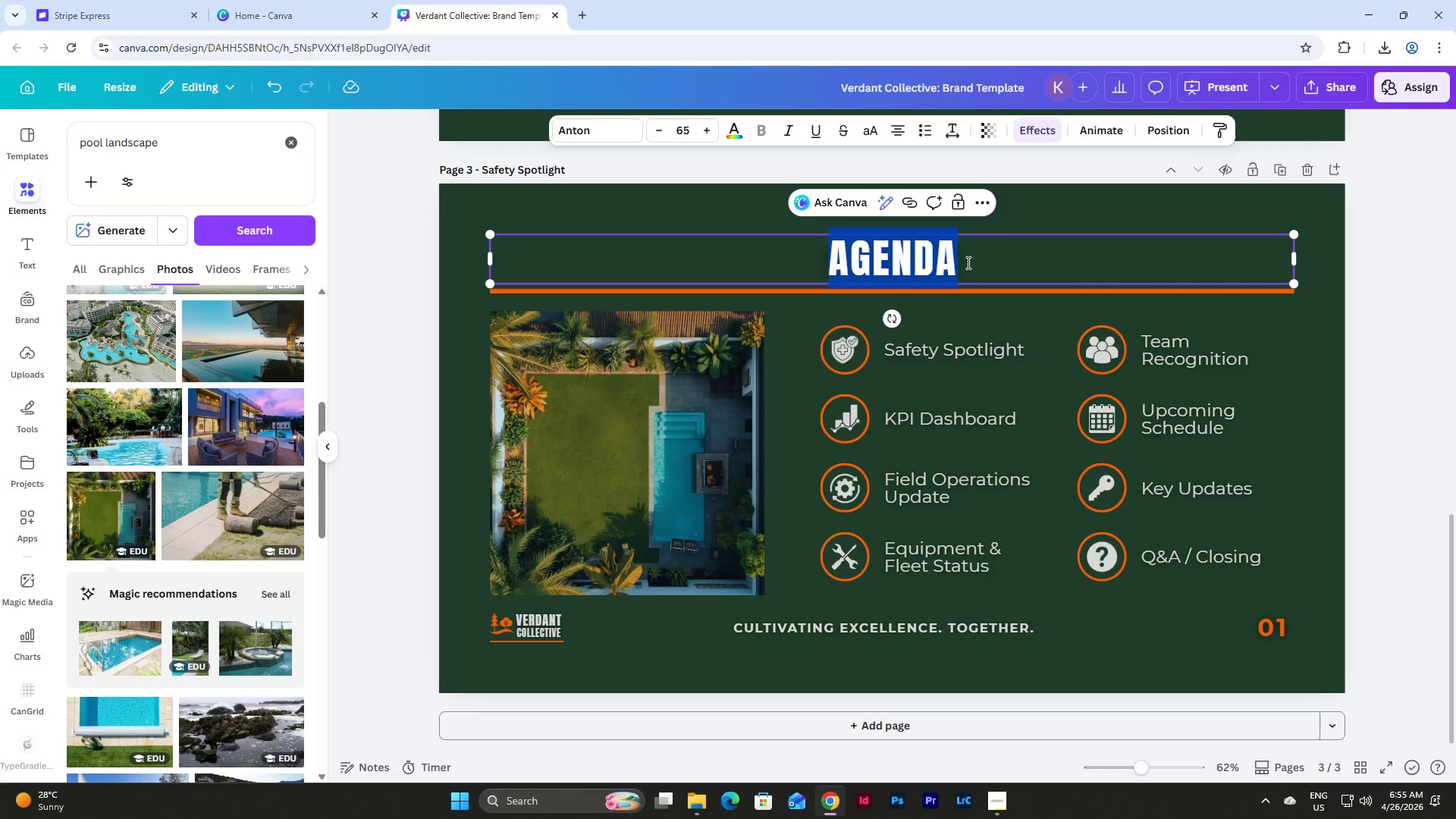 
type(SAFETY SPOTLIGJT)
key(Backspace)
key(Backspace)
type(HT)
 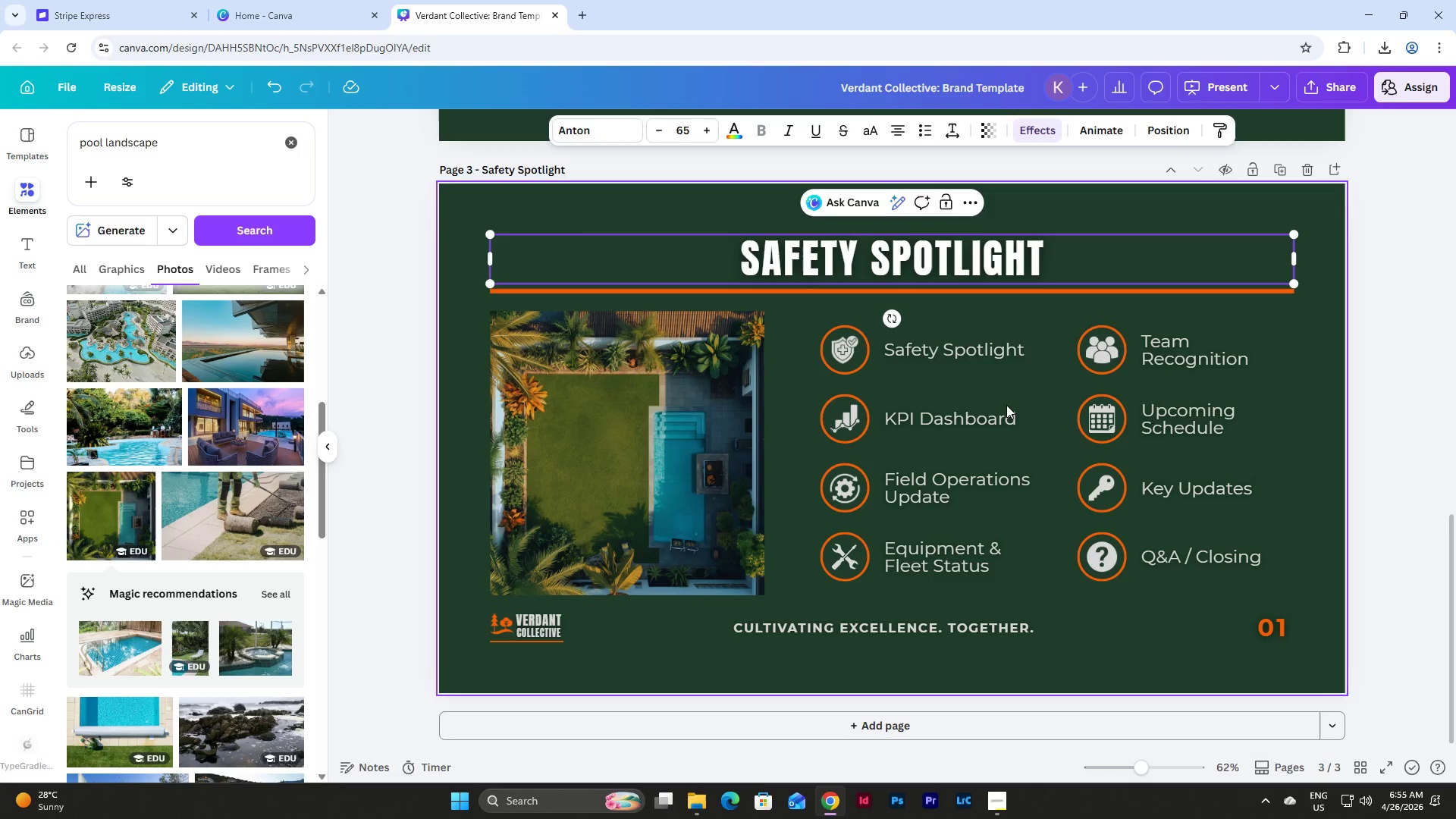 
left_click([1312, 473])
 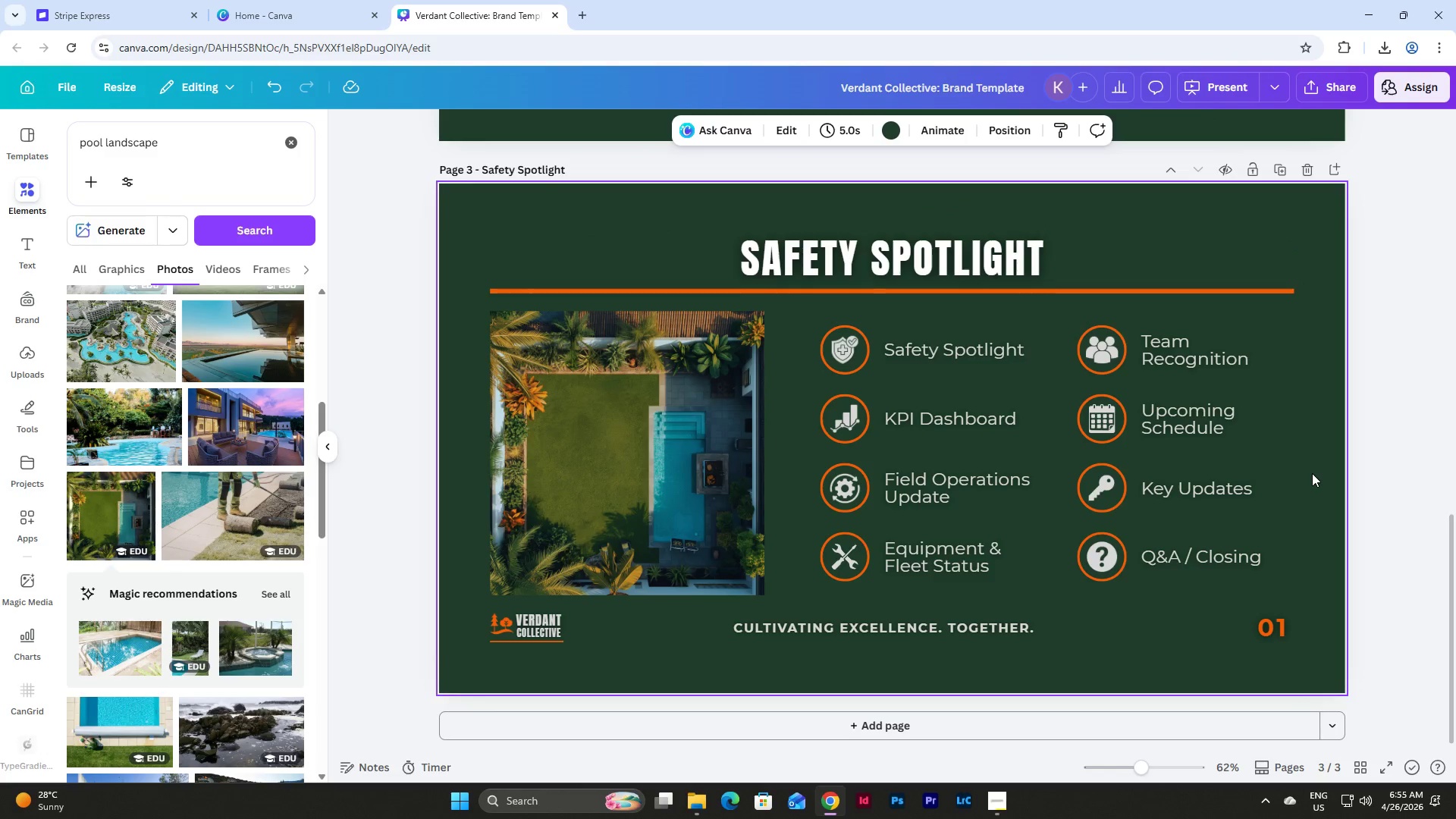 
scroll: coordinate [1312, 473], scroll_direction: up, amount: 8.0
 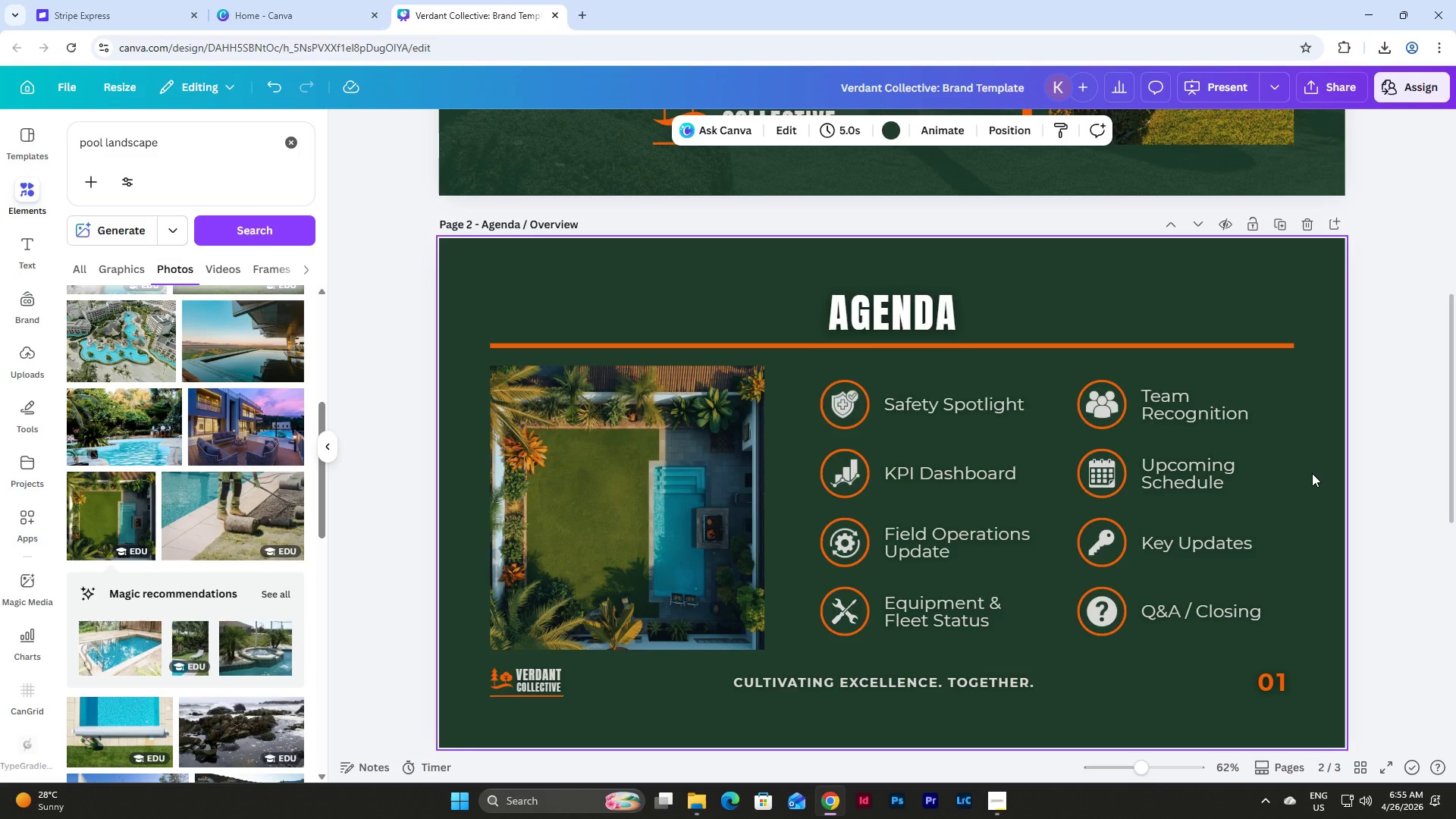 
scroll: coordinate [1312, 473], scroll_direction: down, amount: 13.0
 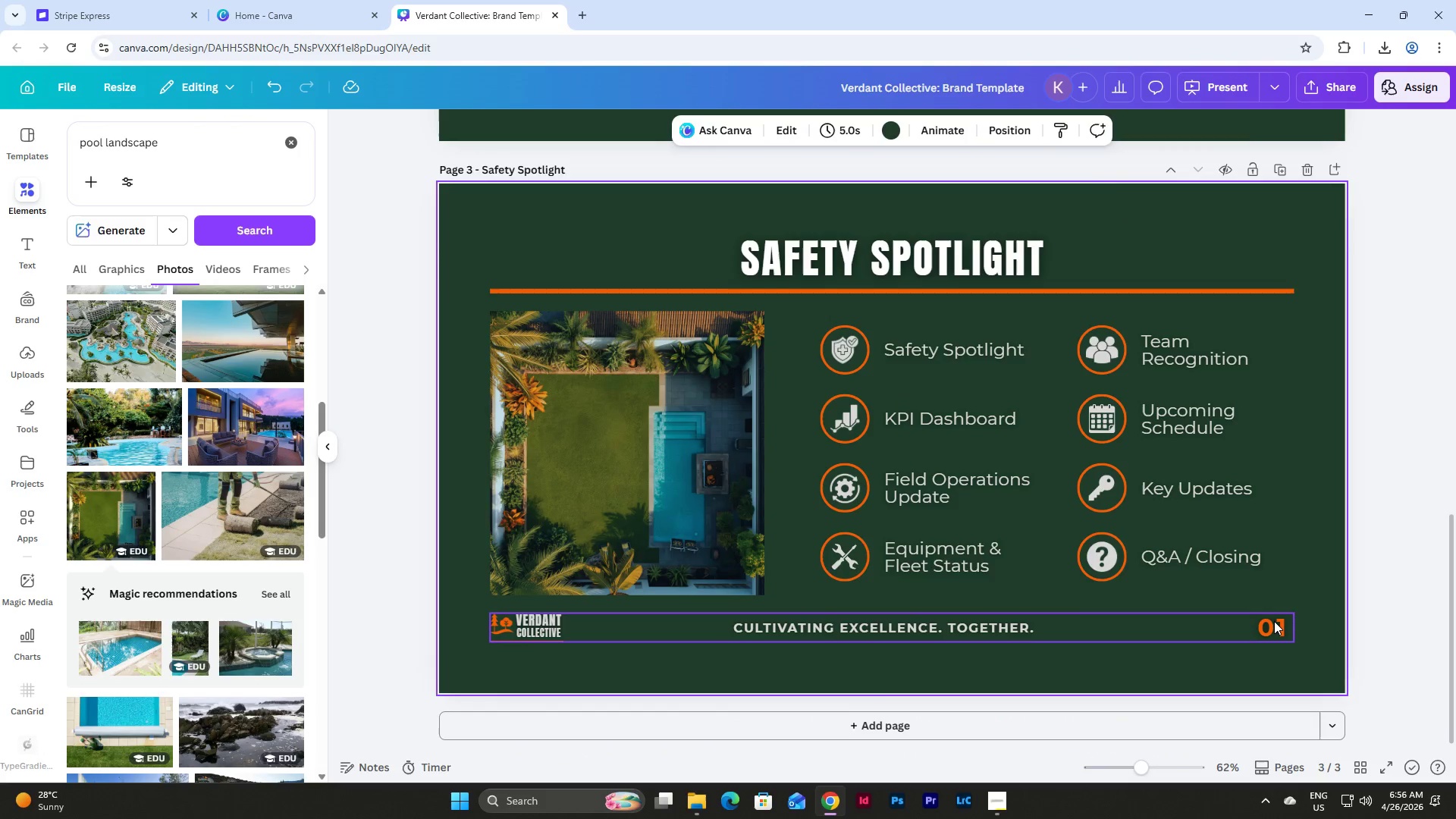 
double_click([1274, 621])
 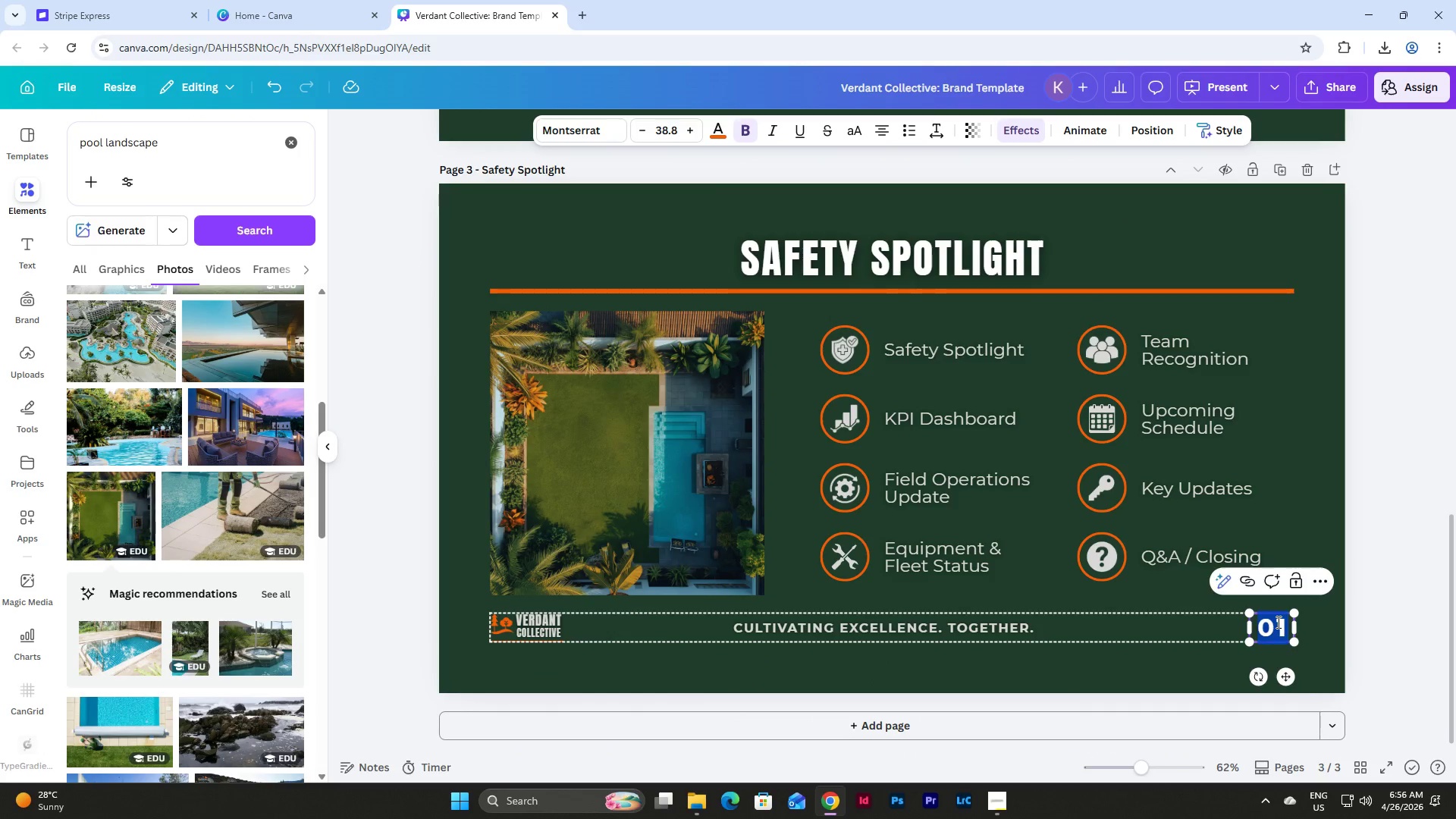 
left_click([1277, 622])
 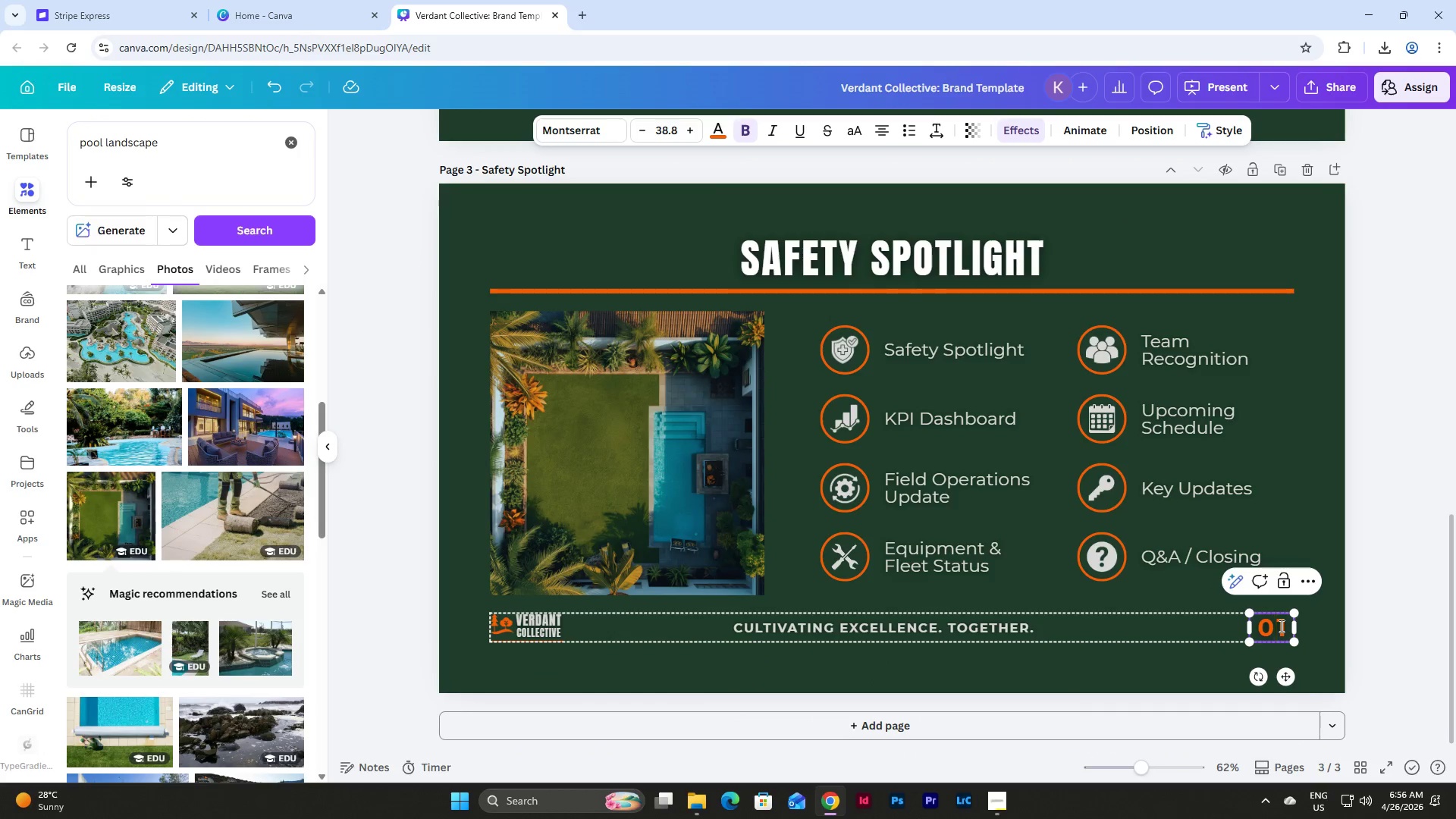 
left_click_drag(start_coordinate=[1280, 626], to_coordinate=[1285, 627])
 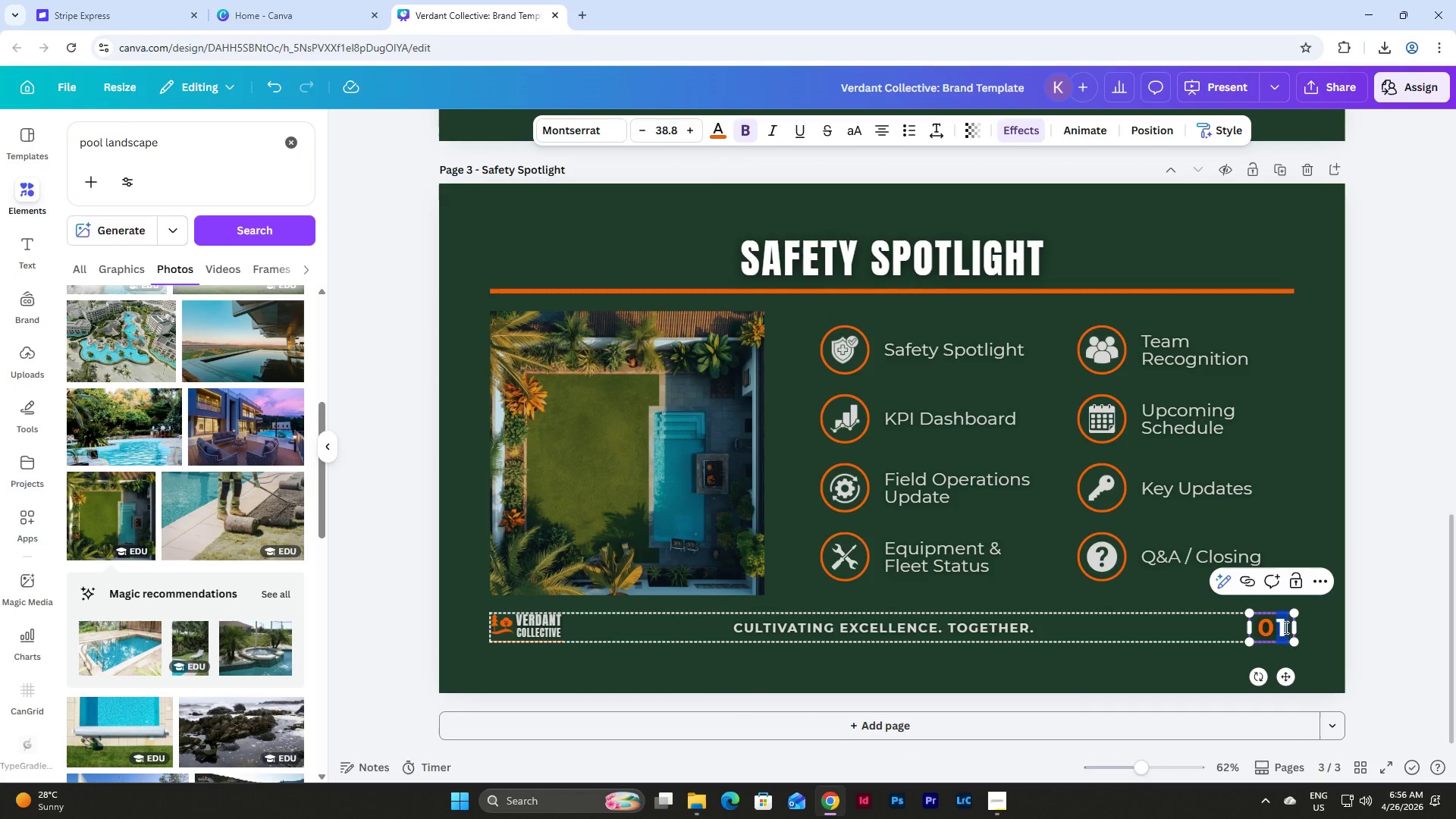 
key(Numpad2)
 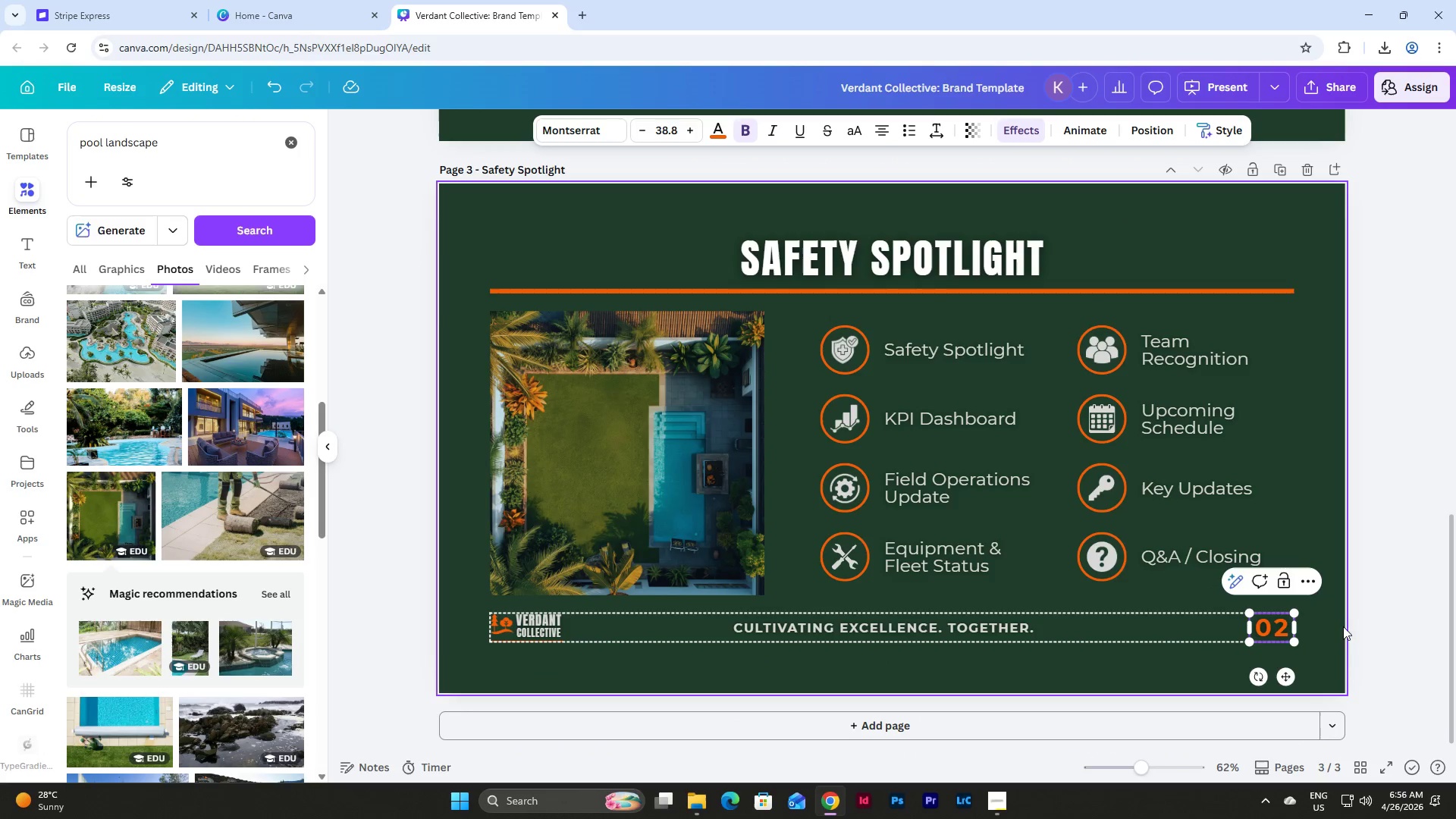 
left_click([1335, 624])
 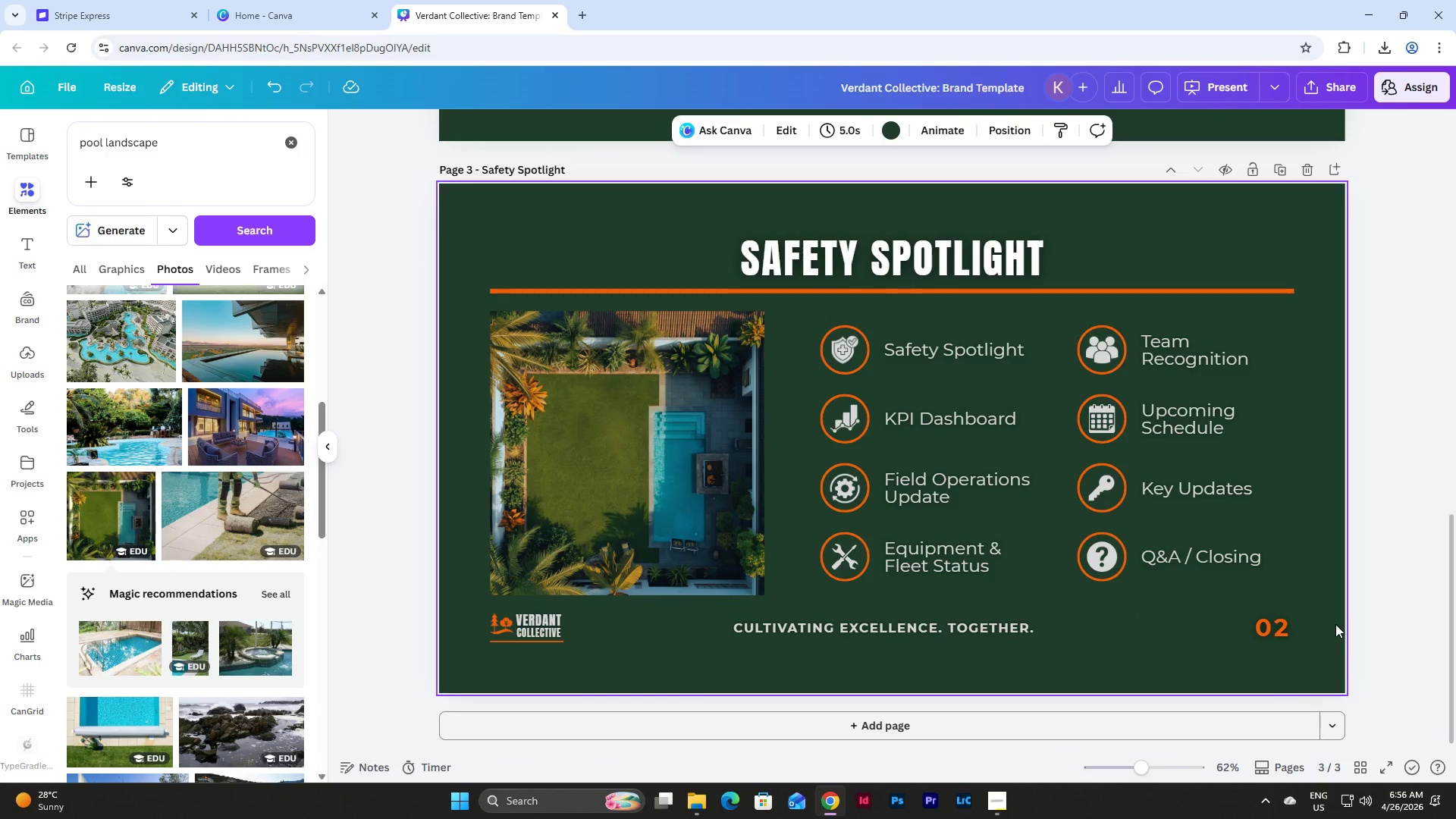 
scroll: coordinate [1335, 624], scroll_direction: down, amount: 1.0
 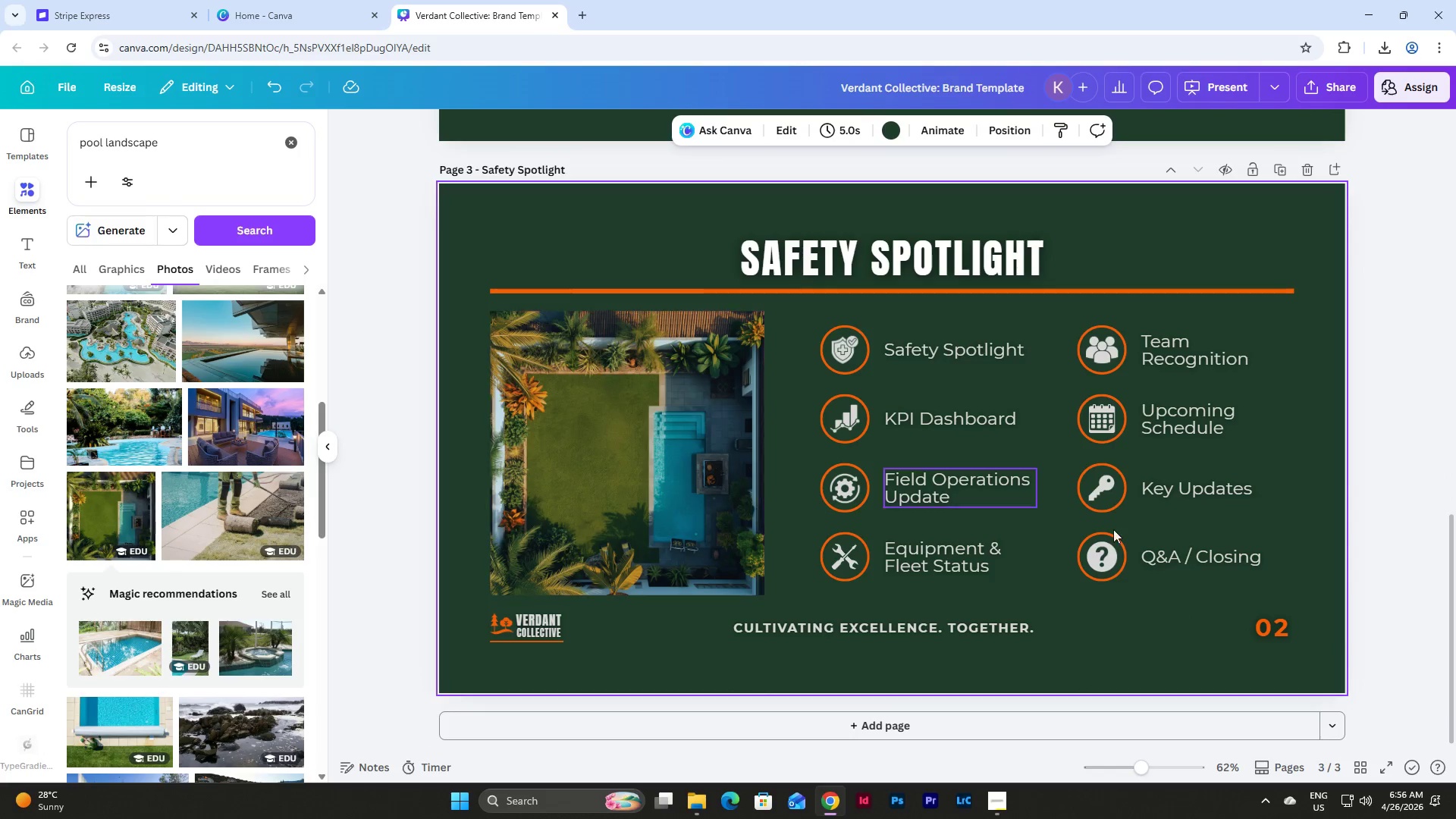 
left_click_drag(start_coordinate=[1291, 595], to_coordinate=[795, 330])
 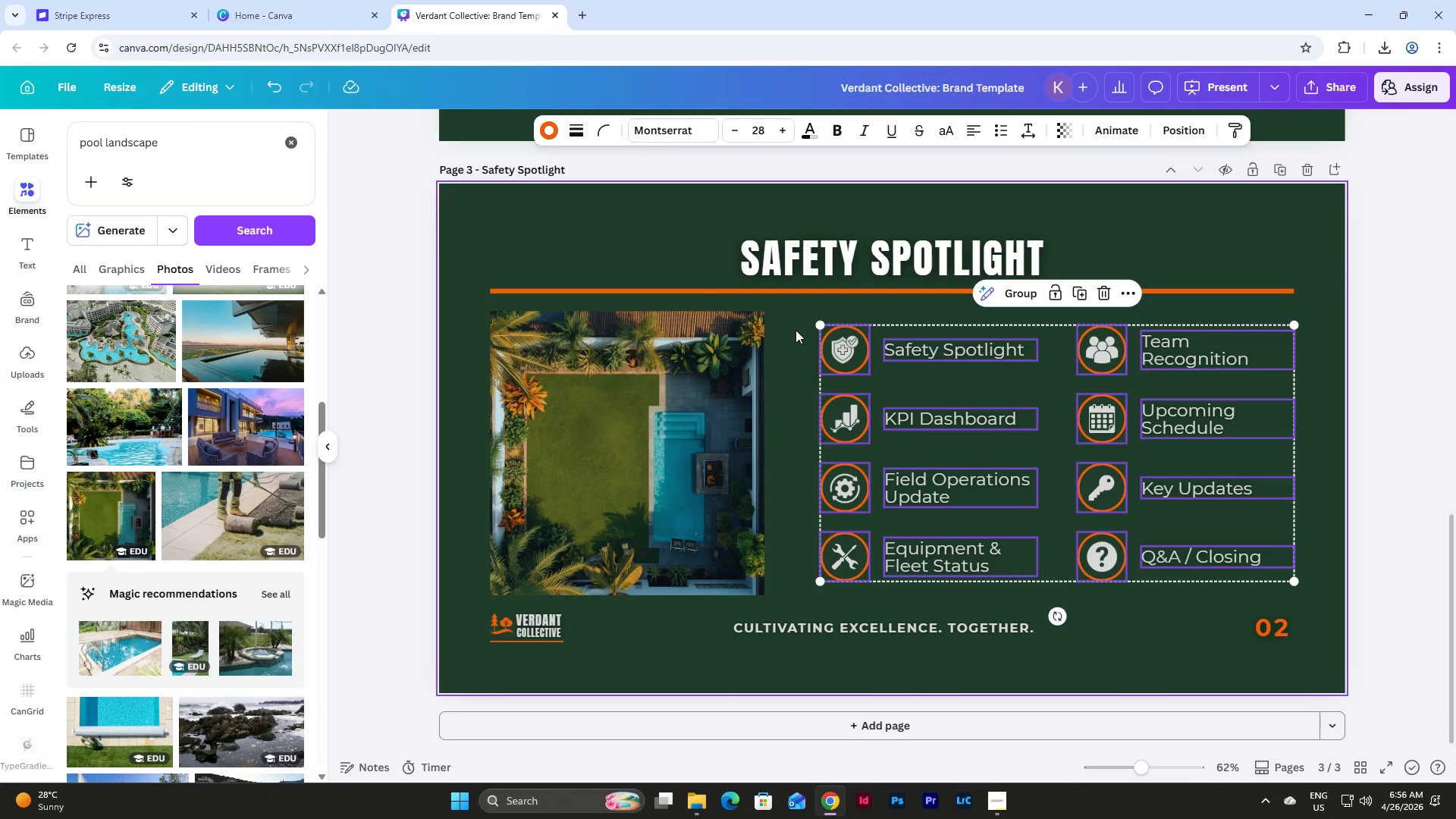 
key(Backspace)
 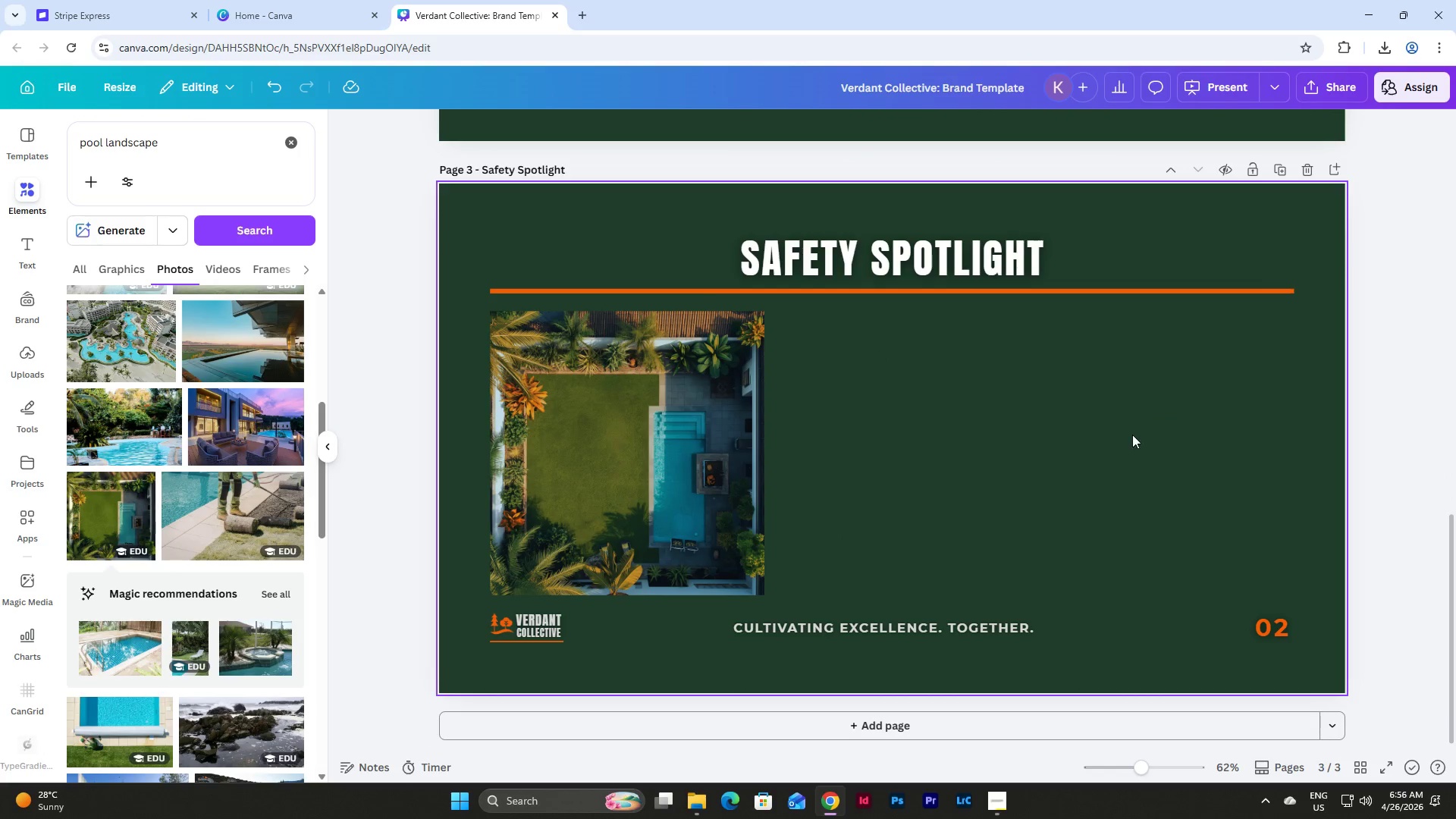 
scroll: coordinate [1149, 429], scroll_direction: up, amount: 12.0
 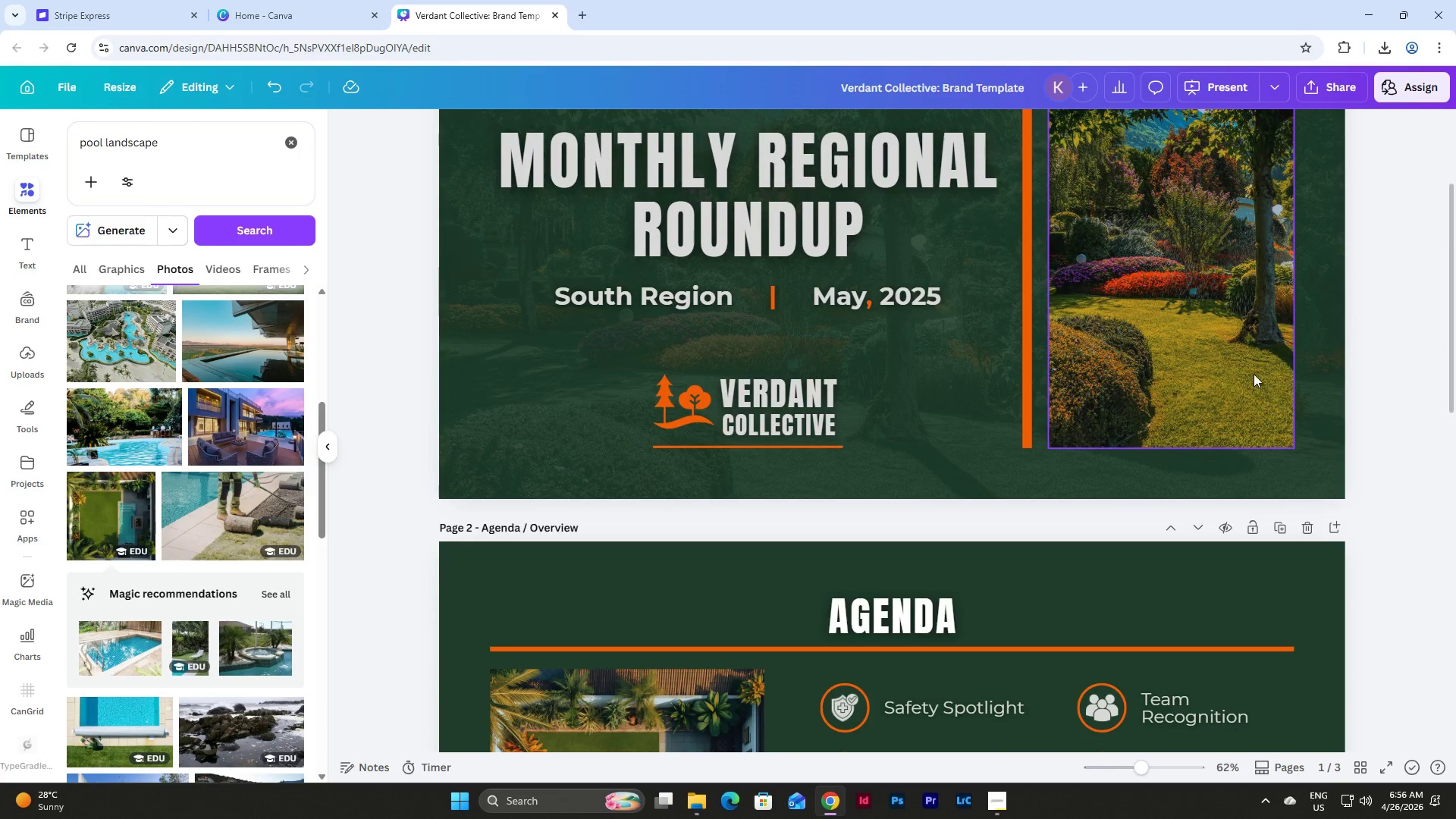 
scroll: coordinate [1298, 338], scroll_direction: none, amount: 0.0
 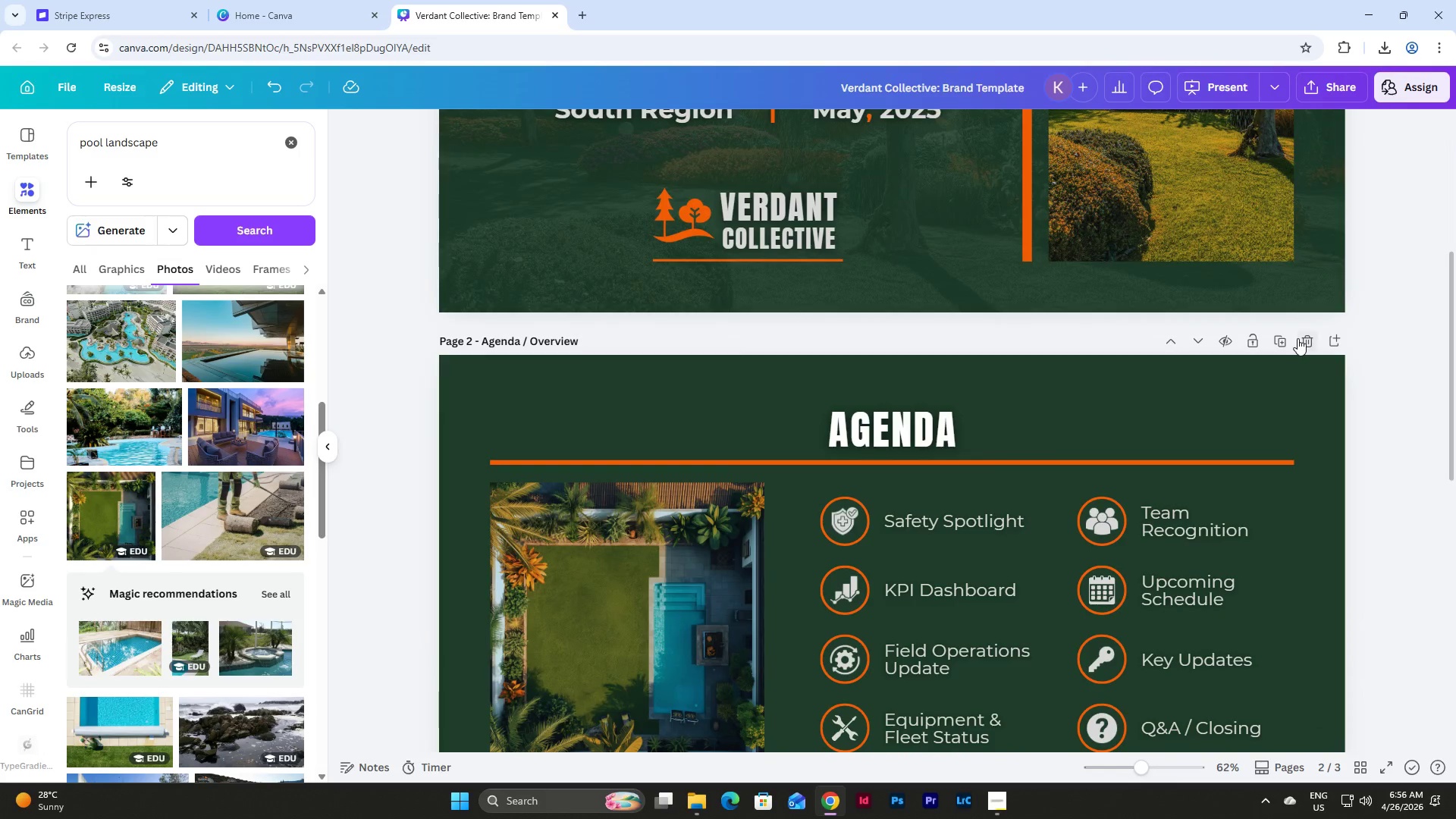 
scroll: coordinate [1298, 338], scroll_direction: down, amount: 3.0
 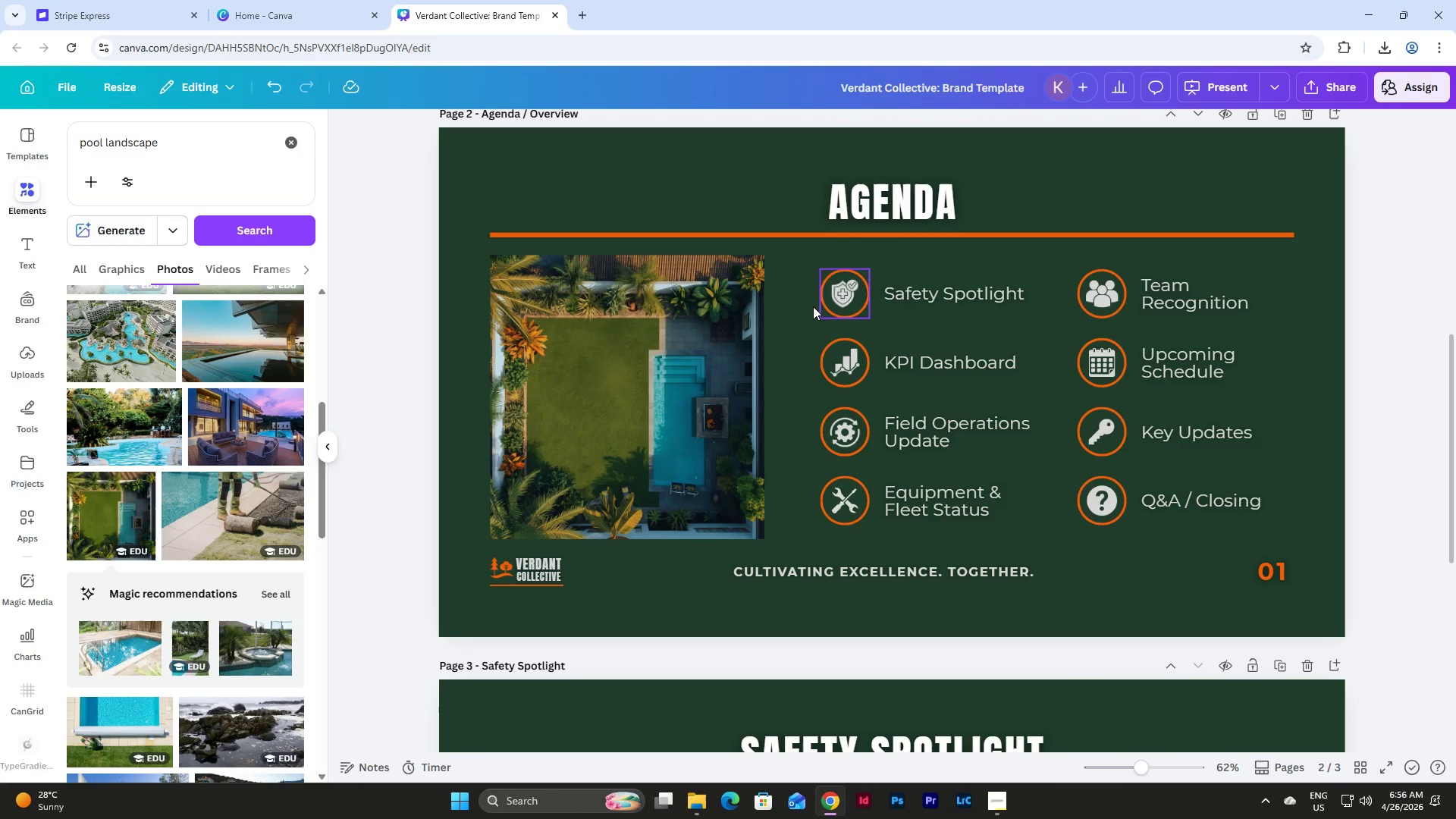 
double_click([673, 319])
 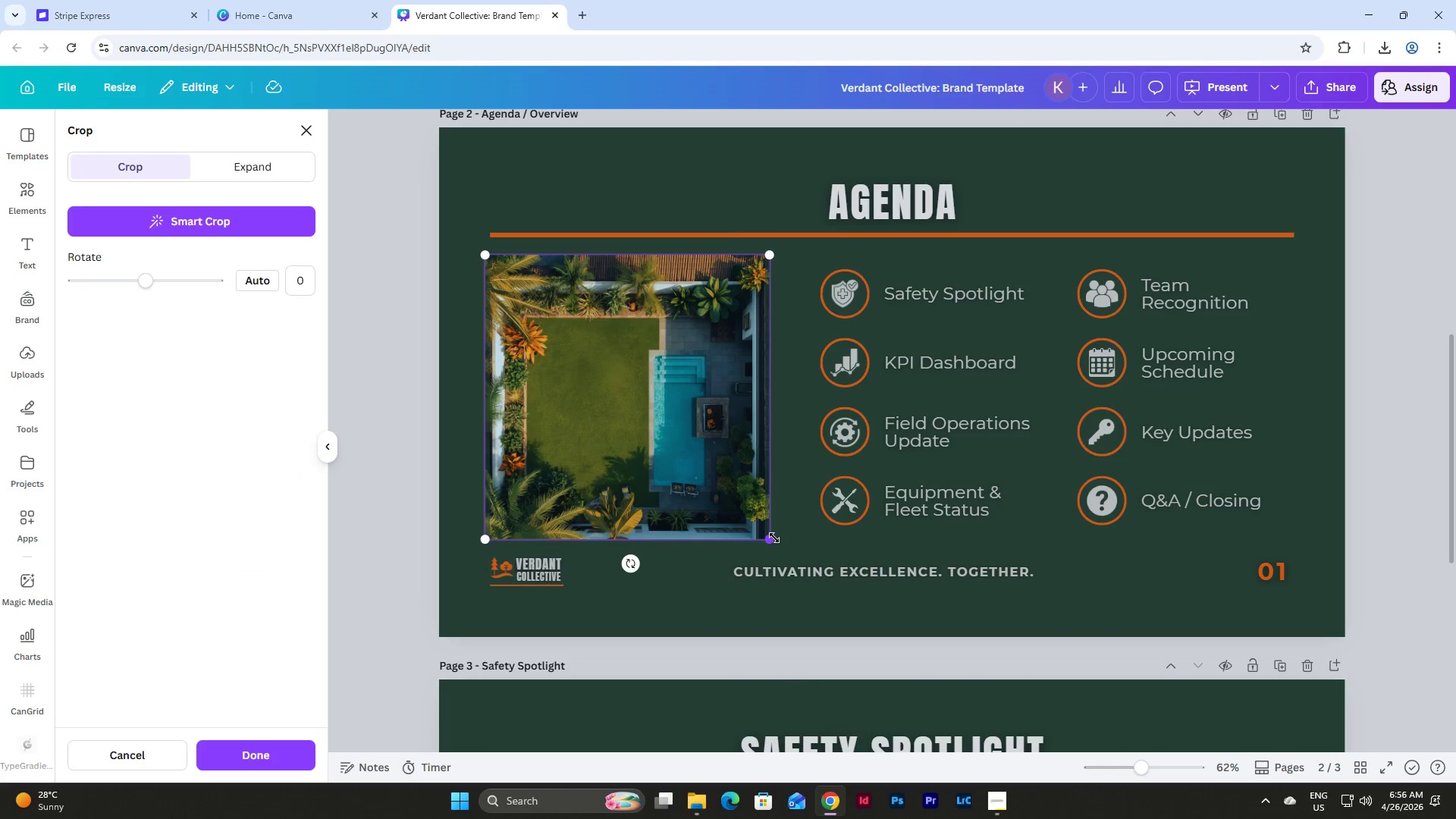 
left_click_drag(start_coordinate=[774, 538], to_coordinate=[903, 614])
 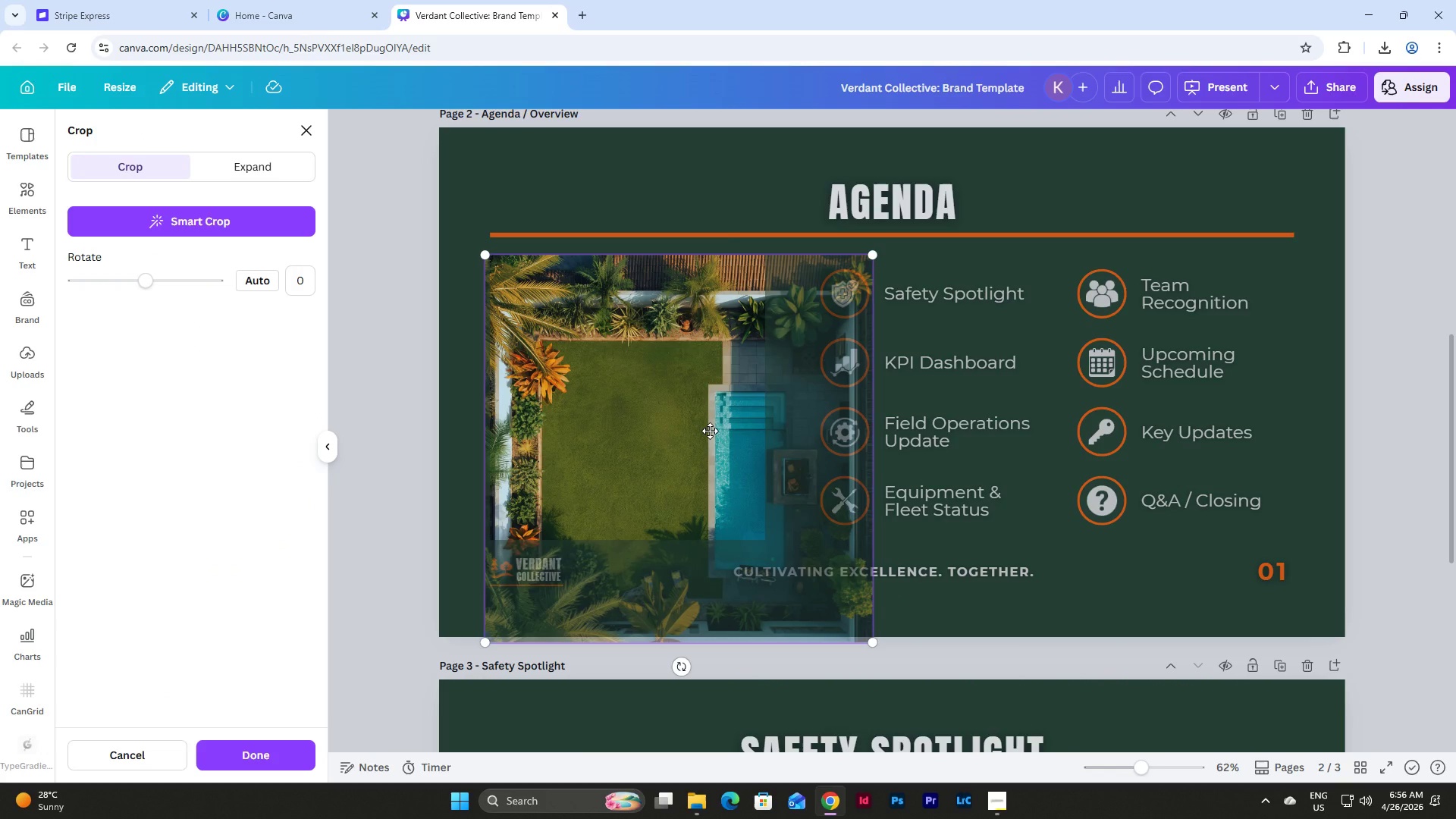 
wait(5.84)
 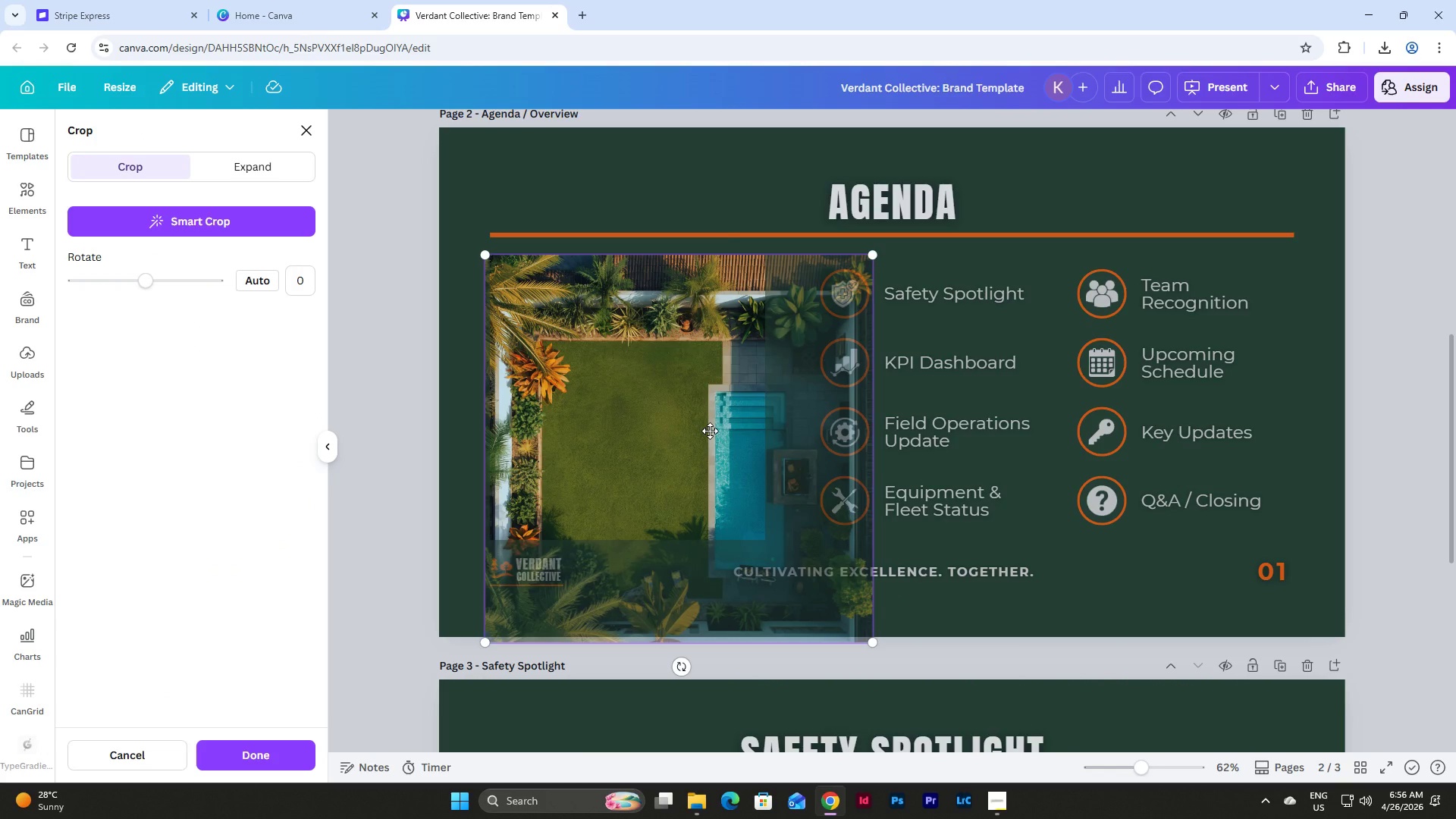 
left_click([710, 431])
 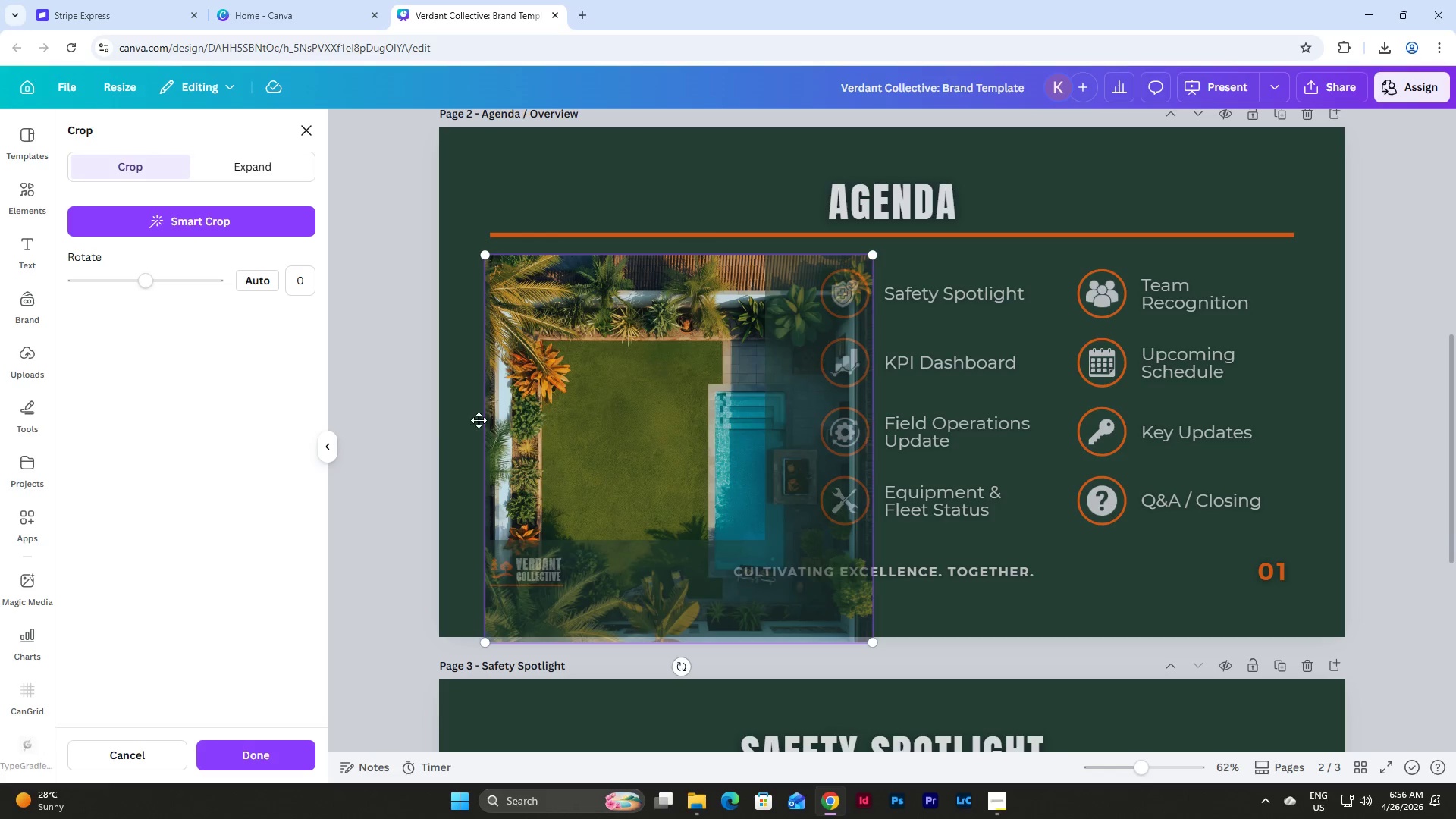 
left_click([467, 417])
 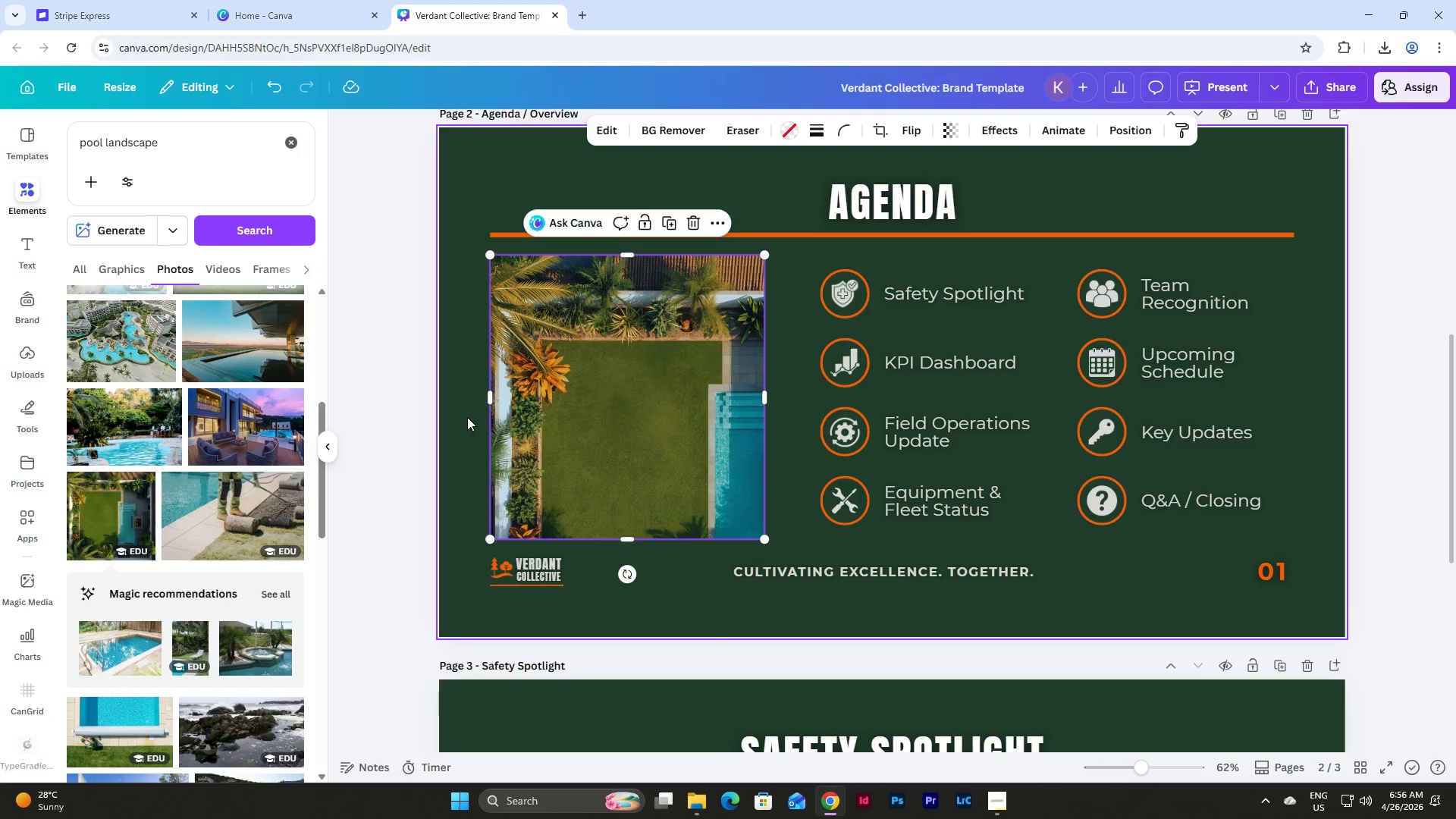 
left_click([467, 417])
 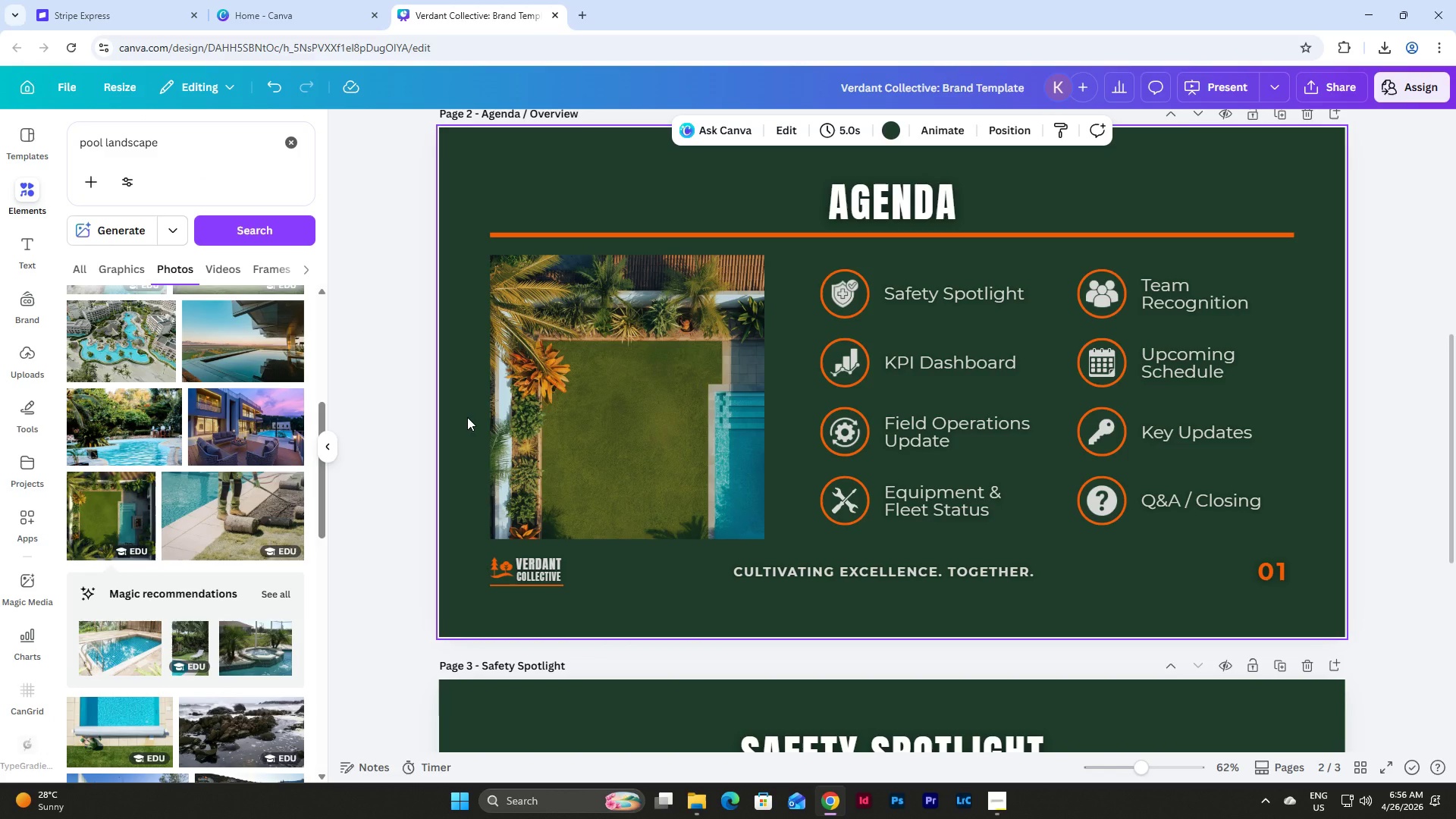 
key(Control+Z)
 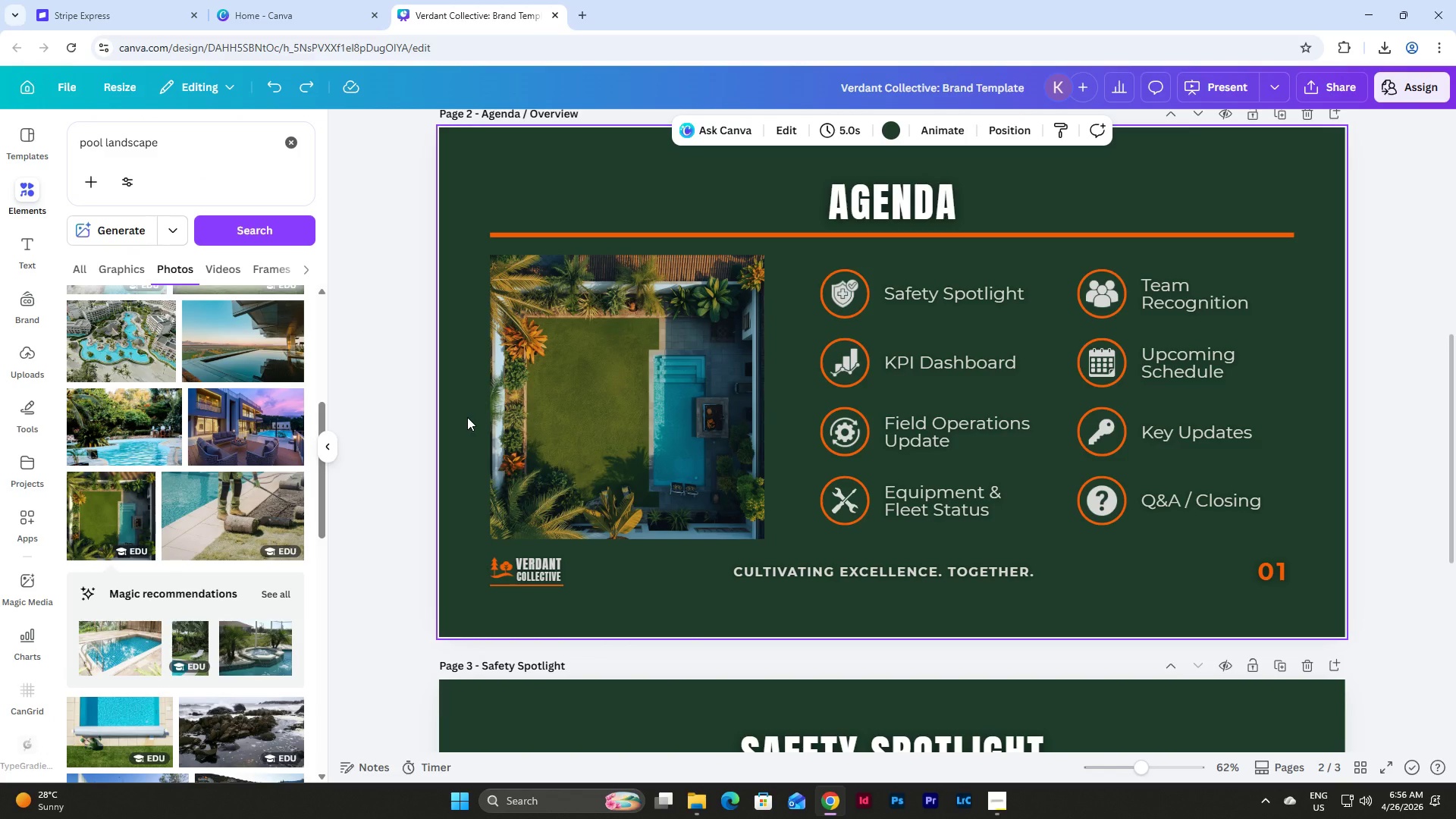 
left_click([469, 410])
 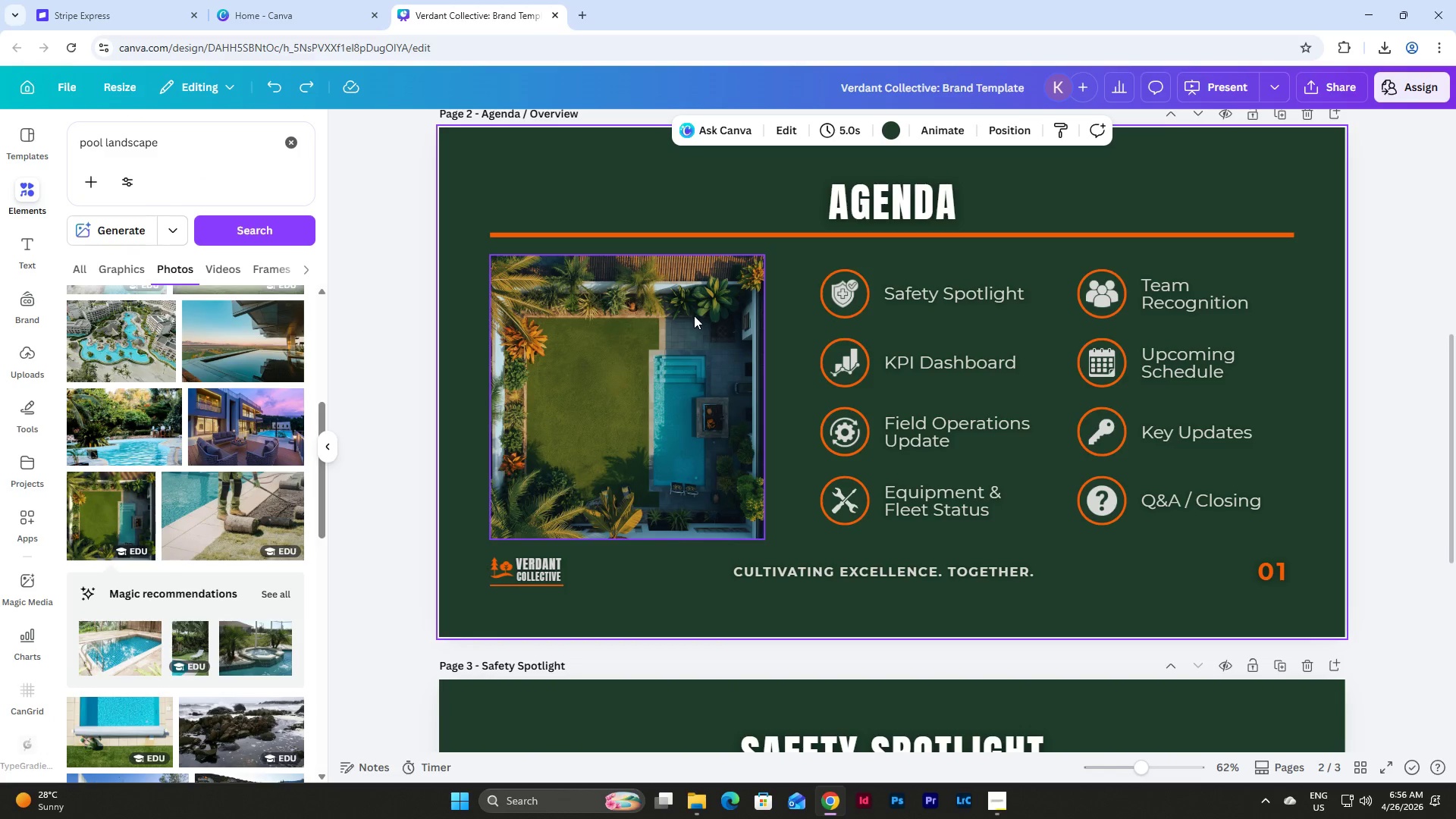 
scroll: coordinate [694, 315], scroll_direction: down, amount: 10.0
 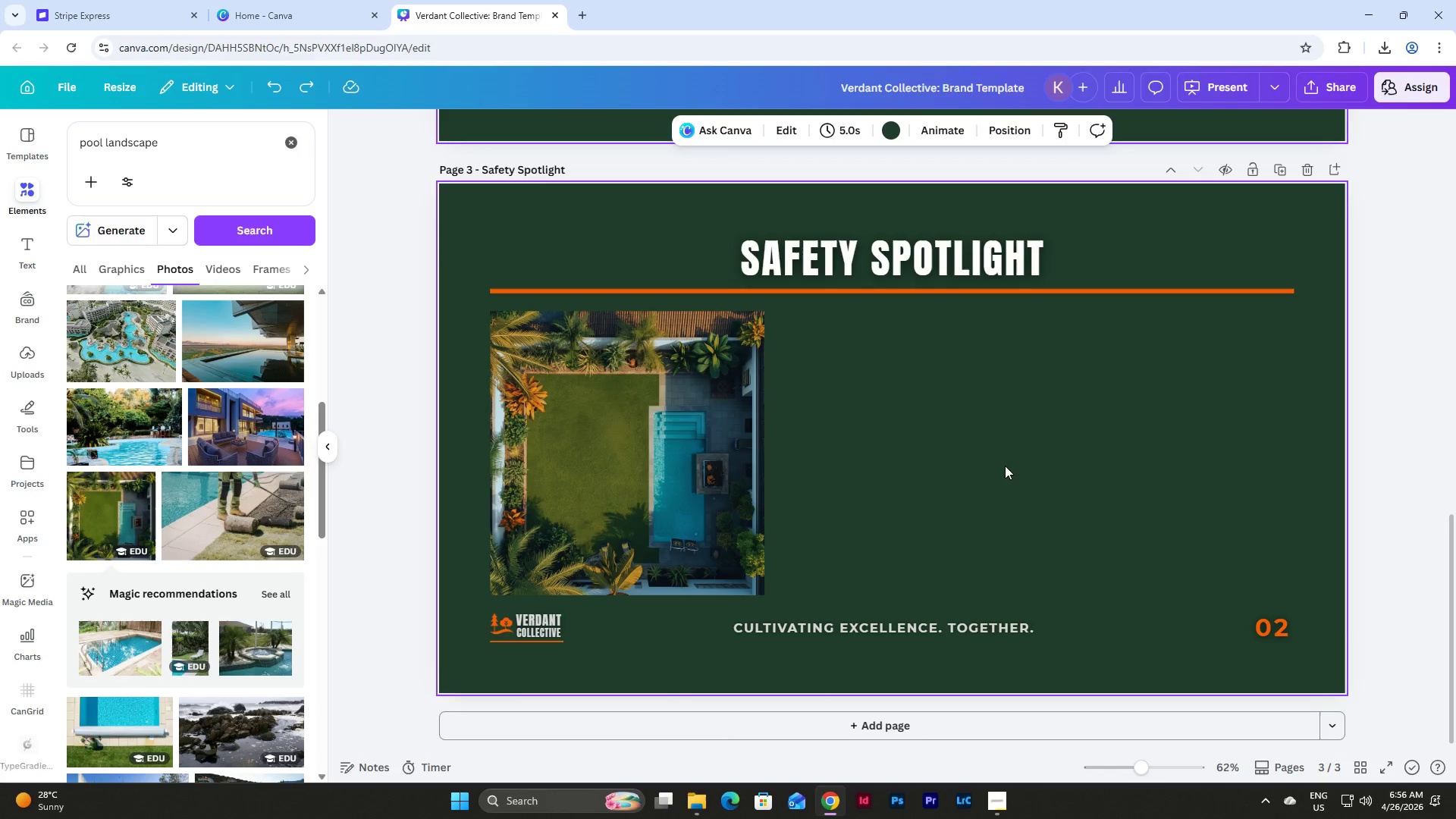 
scroll: coordinate [1320, 498], scroll_direction: up, amount: 15.0
 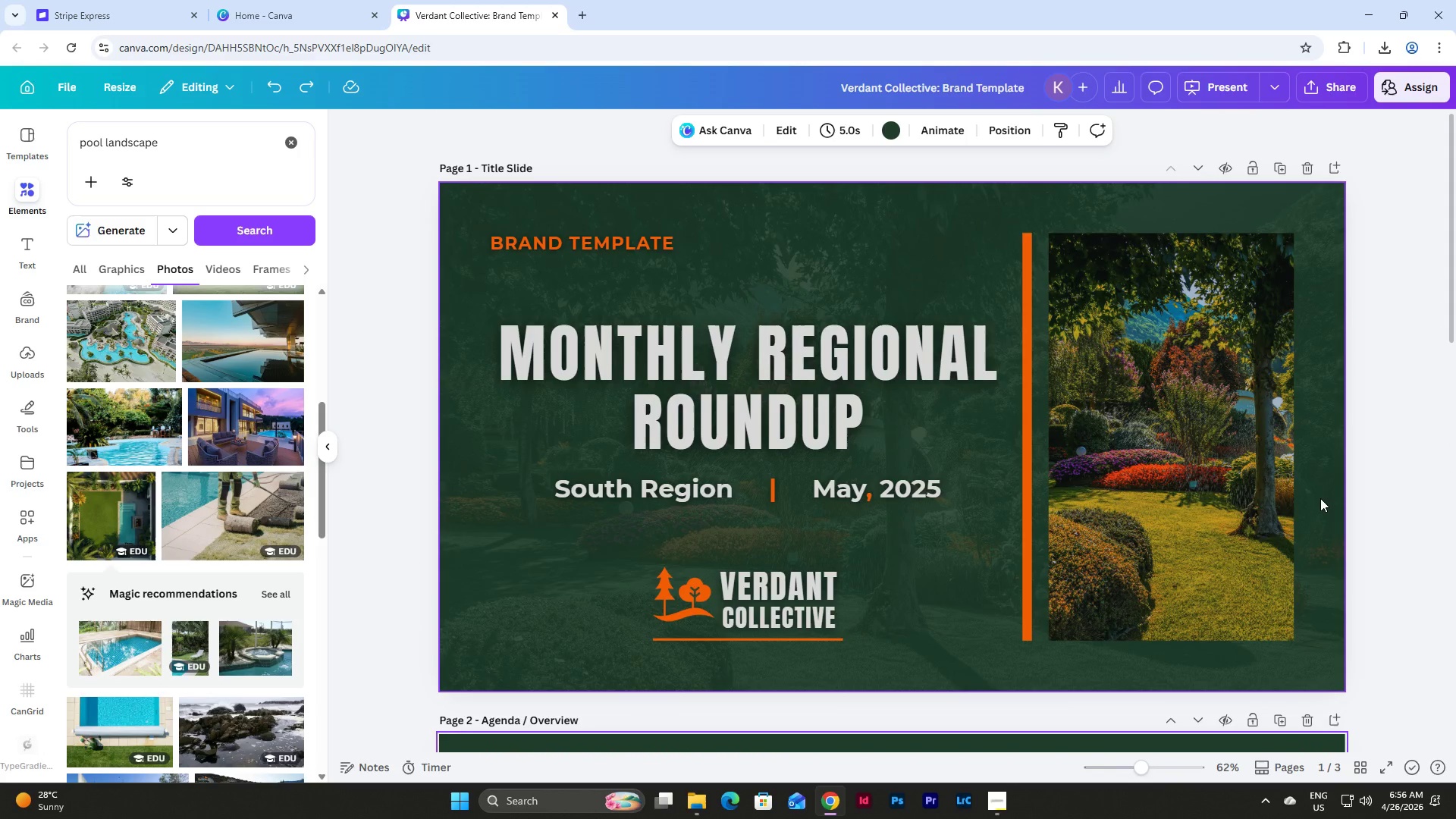 
scroll: coordinate [1320, 498], scroll_direction: down, amount: 11.0
 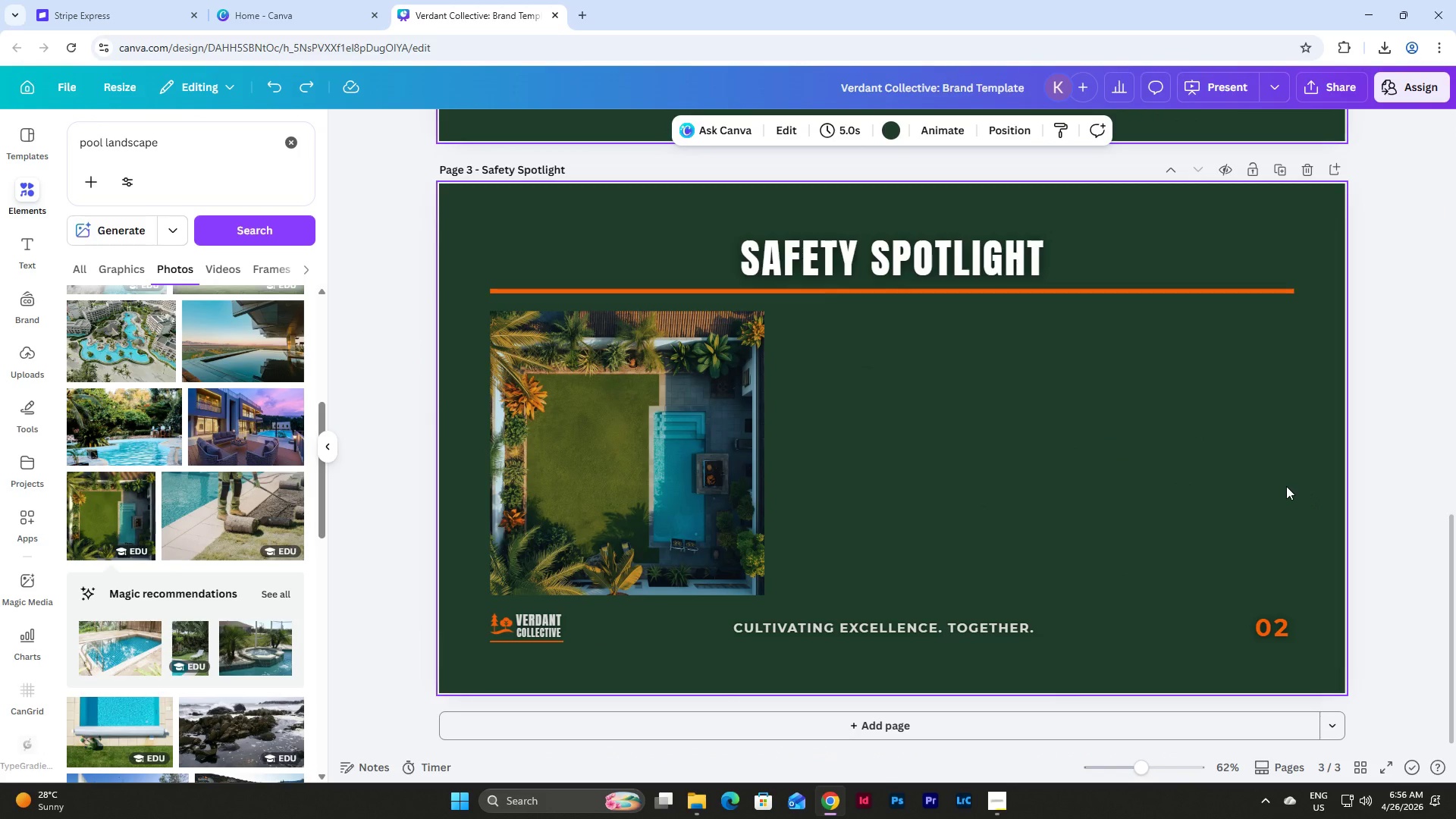 
left_click([994, 802])